 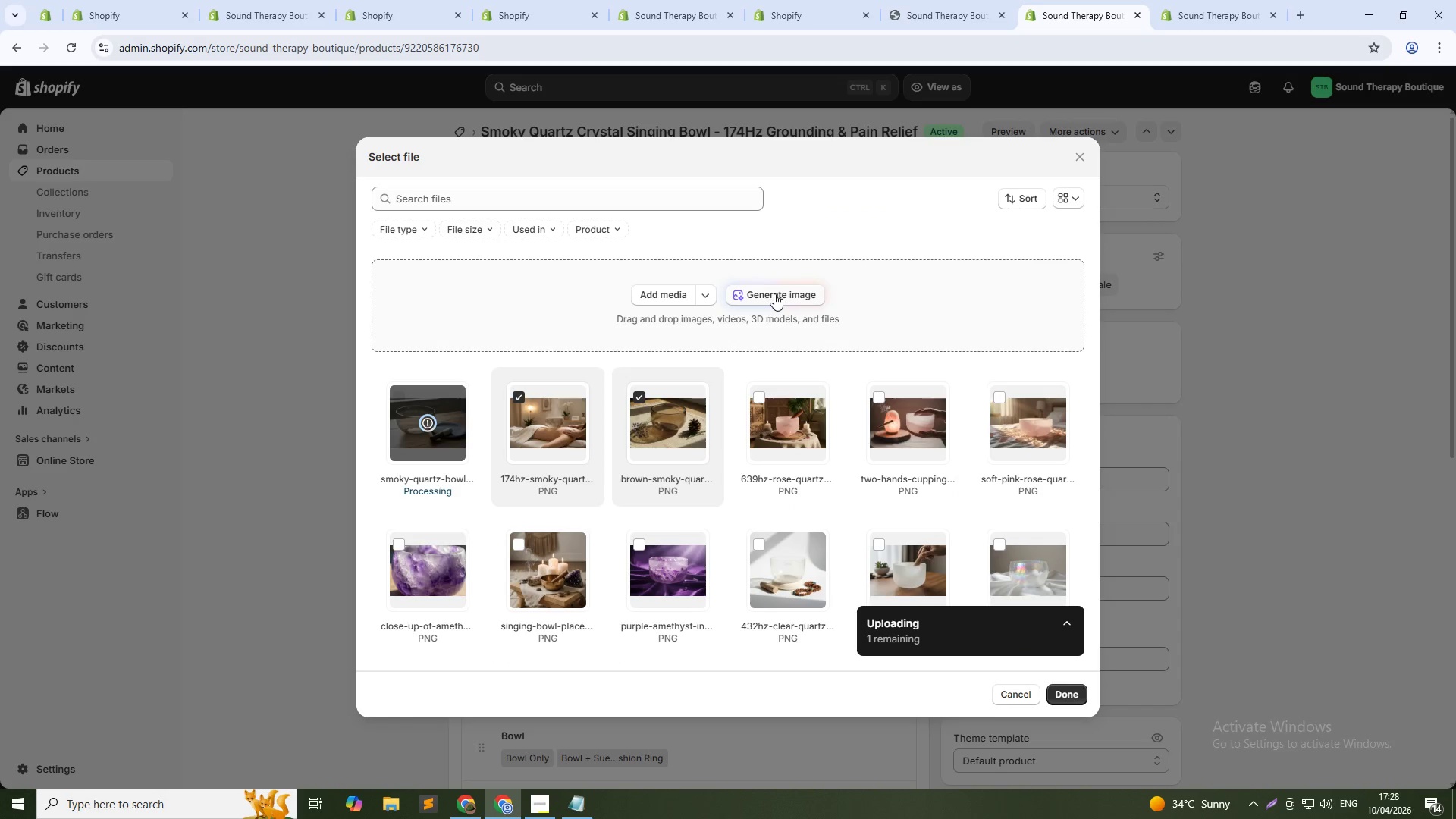 
left_click([1070, 686])
 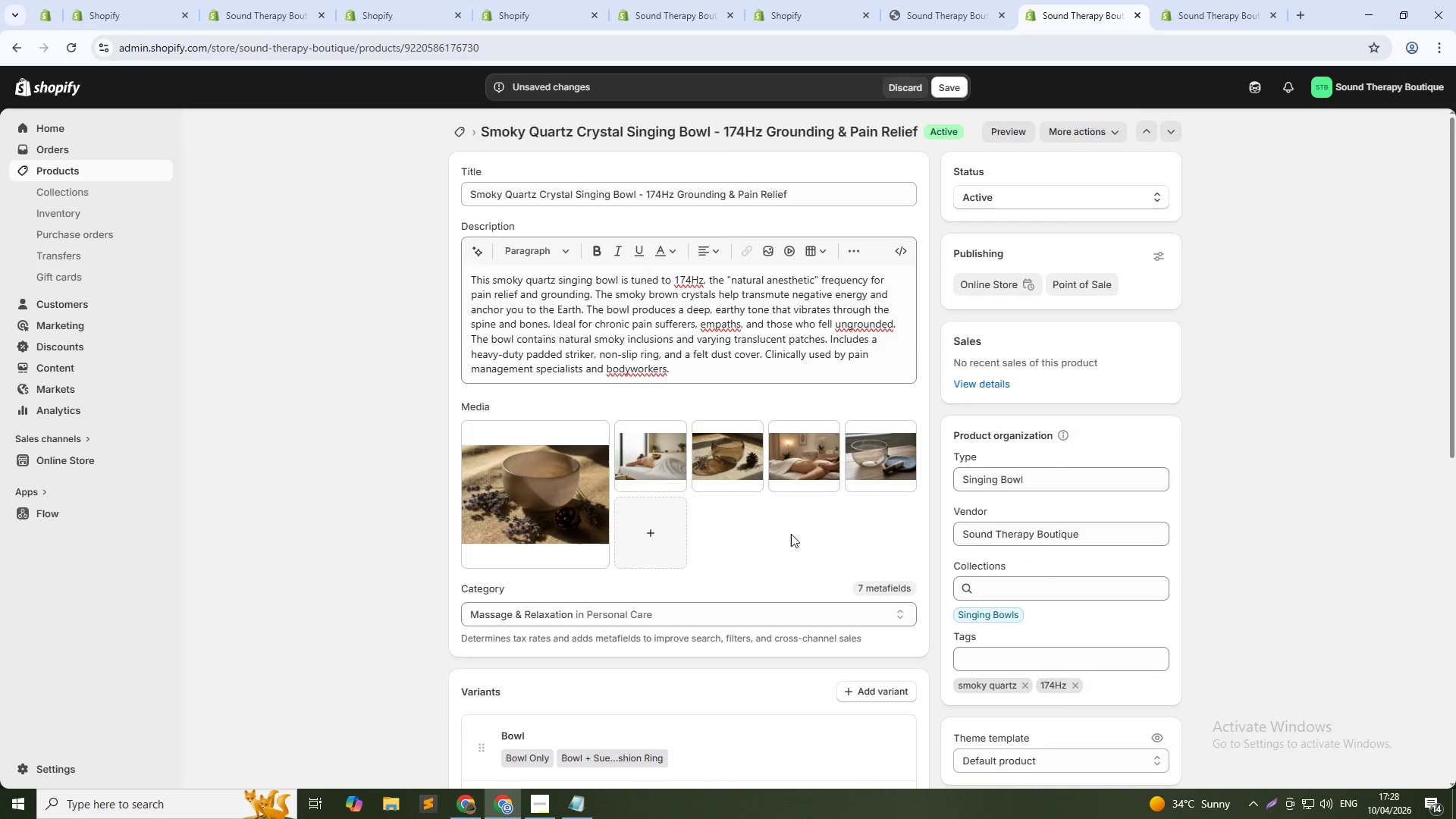 
left_click([722, 463])
 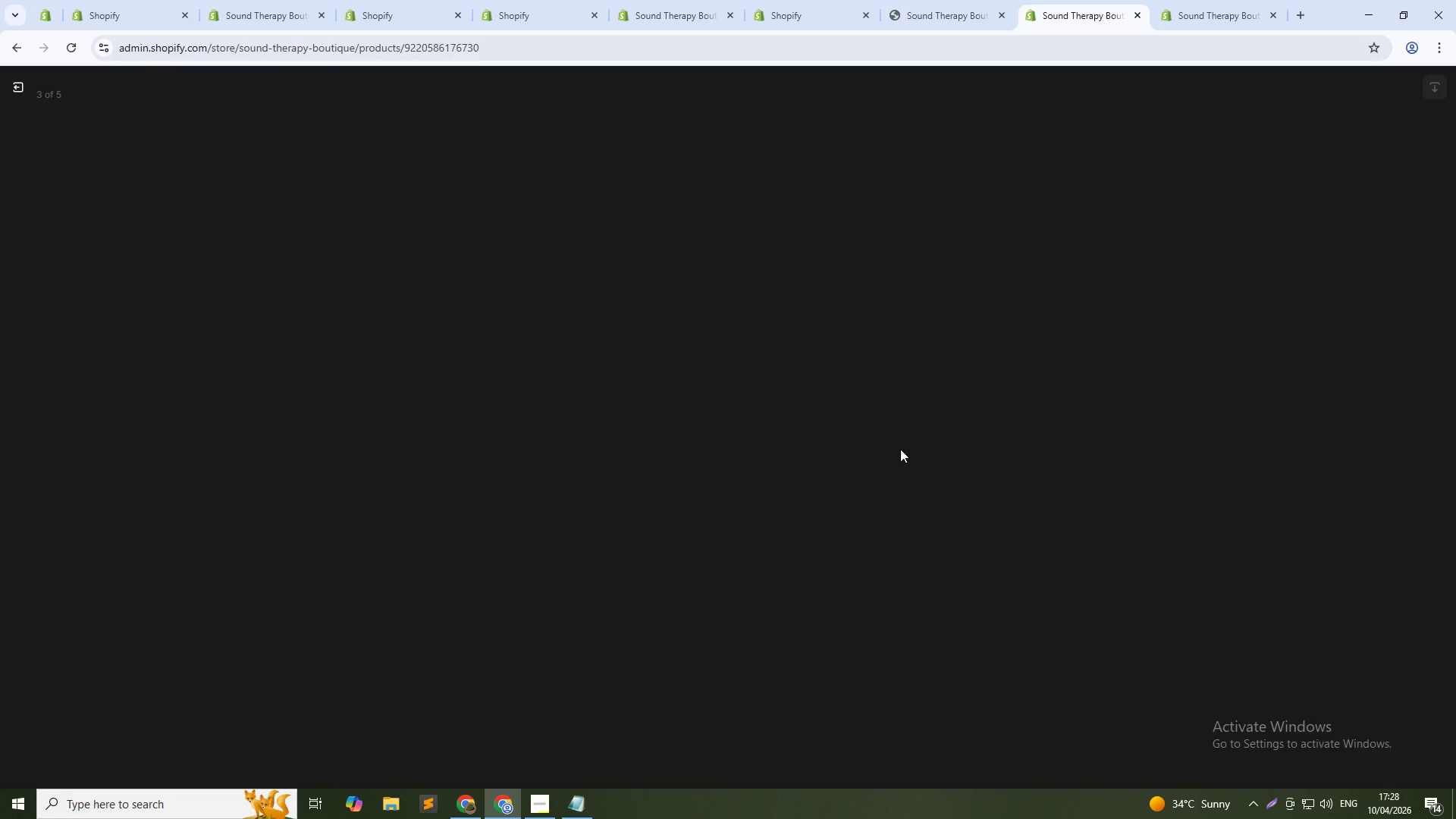 
mouse_move([1253, 268])
 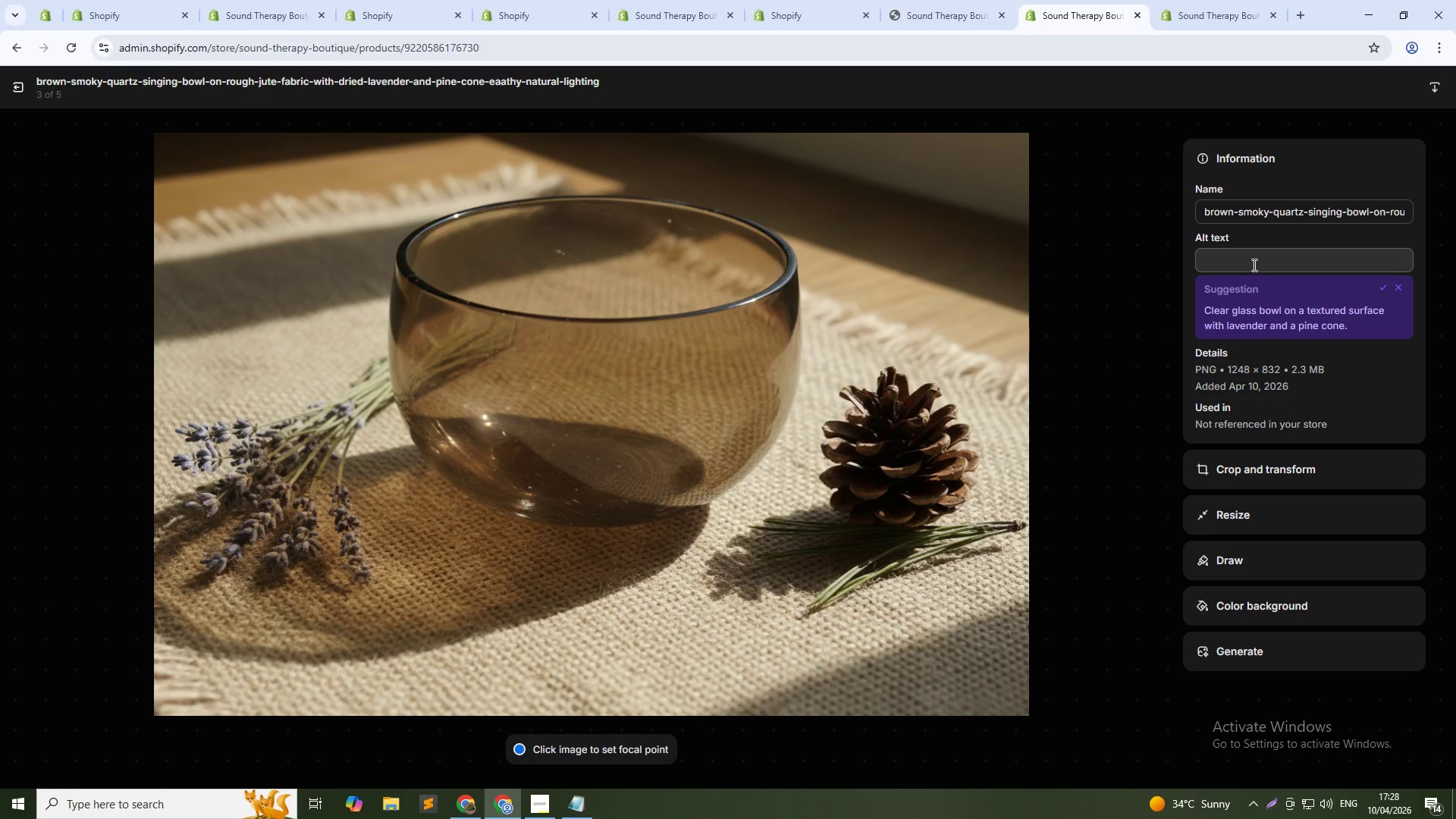 
left_click([1253, 265])
 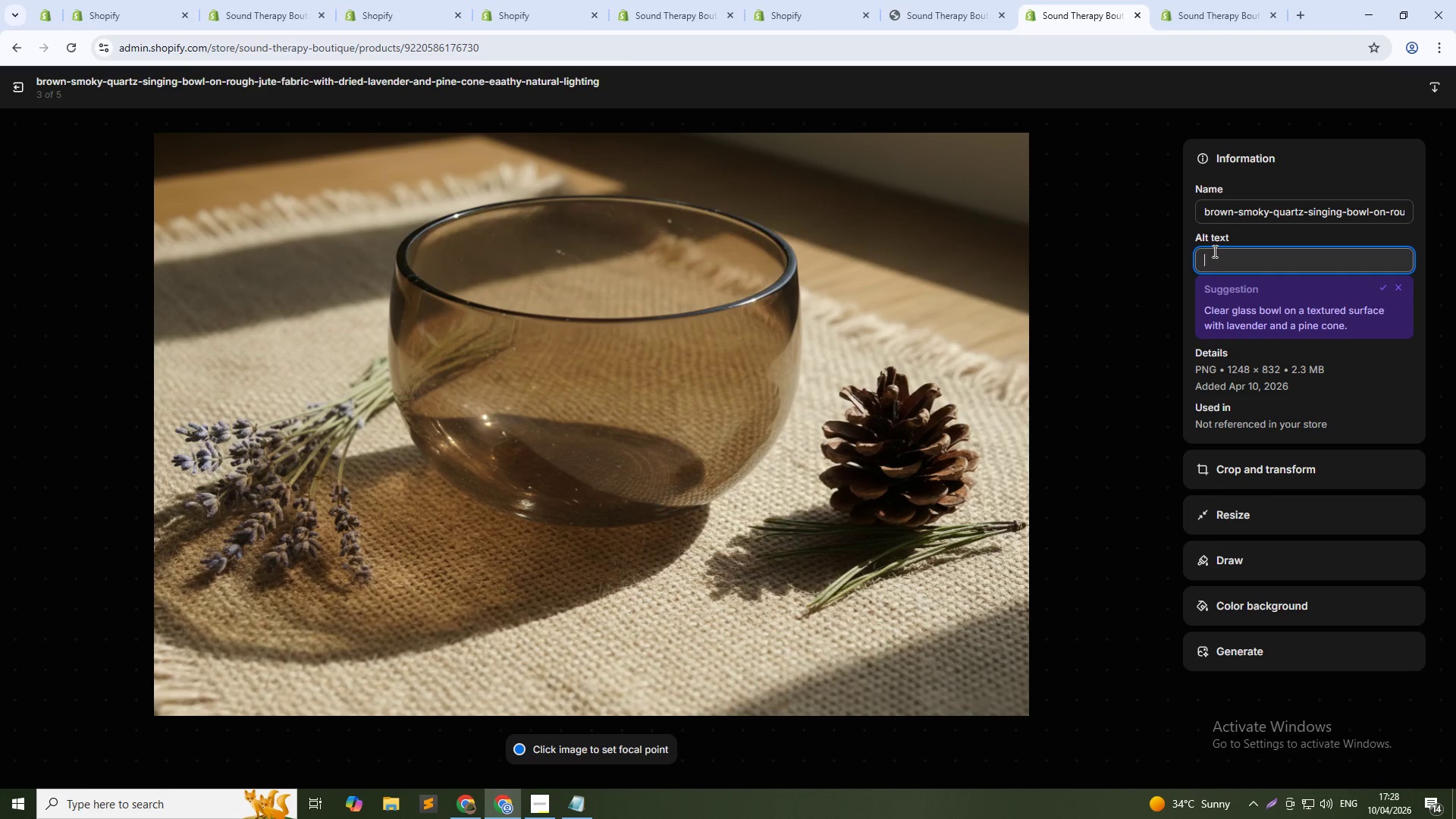 
type(174Hz smoky u)
key(Backspace)
type(quartz brown singing bowl on jute with levender and pine on)
key(Backspace)
type(cone )
key(Backspace)
key(Backspace)
key(Backspace)
key(Backspace)
key(Backspace)
key(Backspace)
type(cone for grounding)
 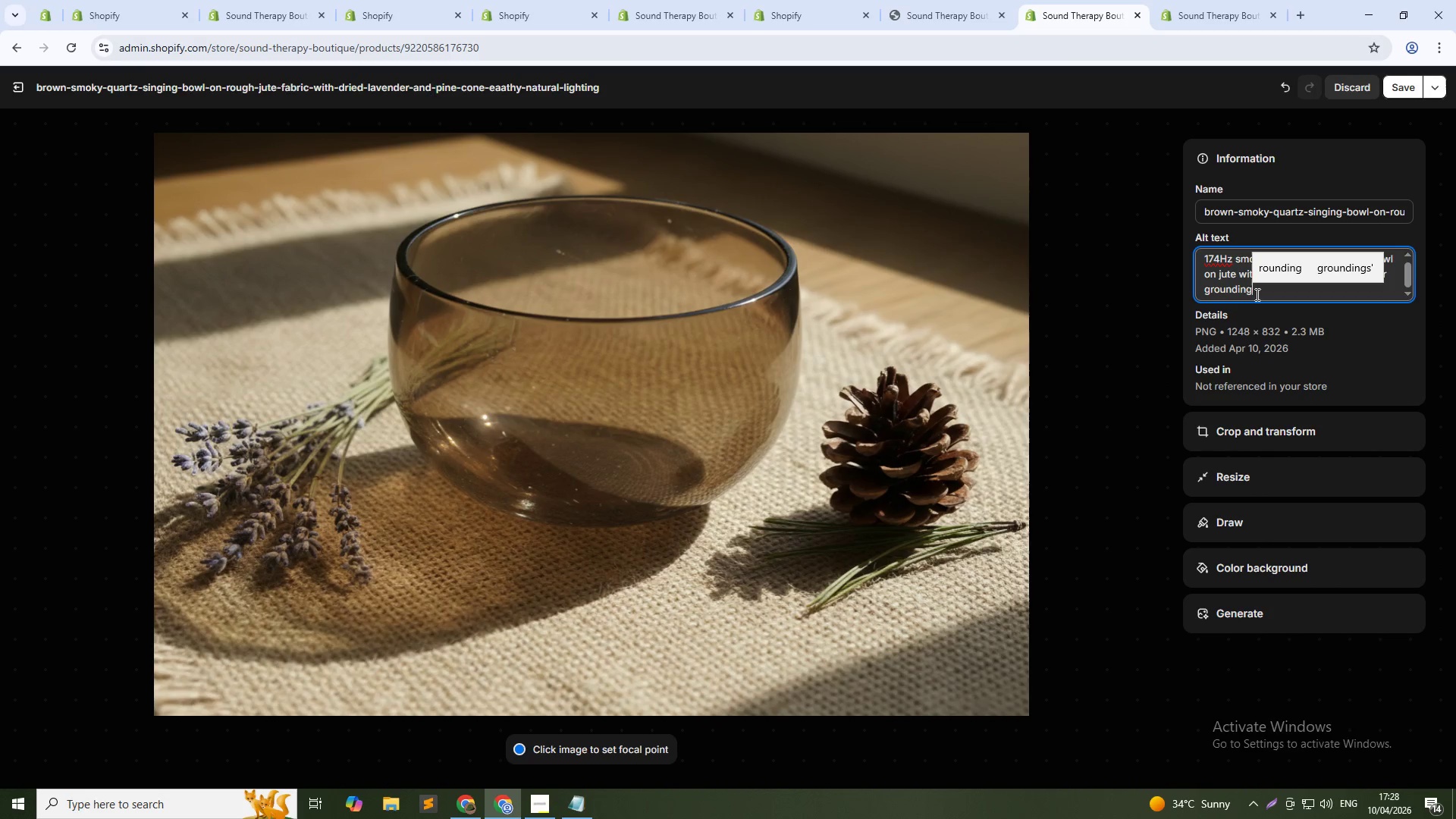 
left_click([1238, 274])
 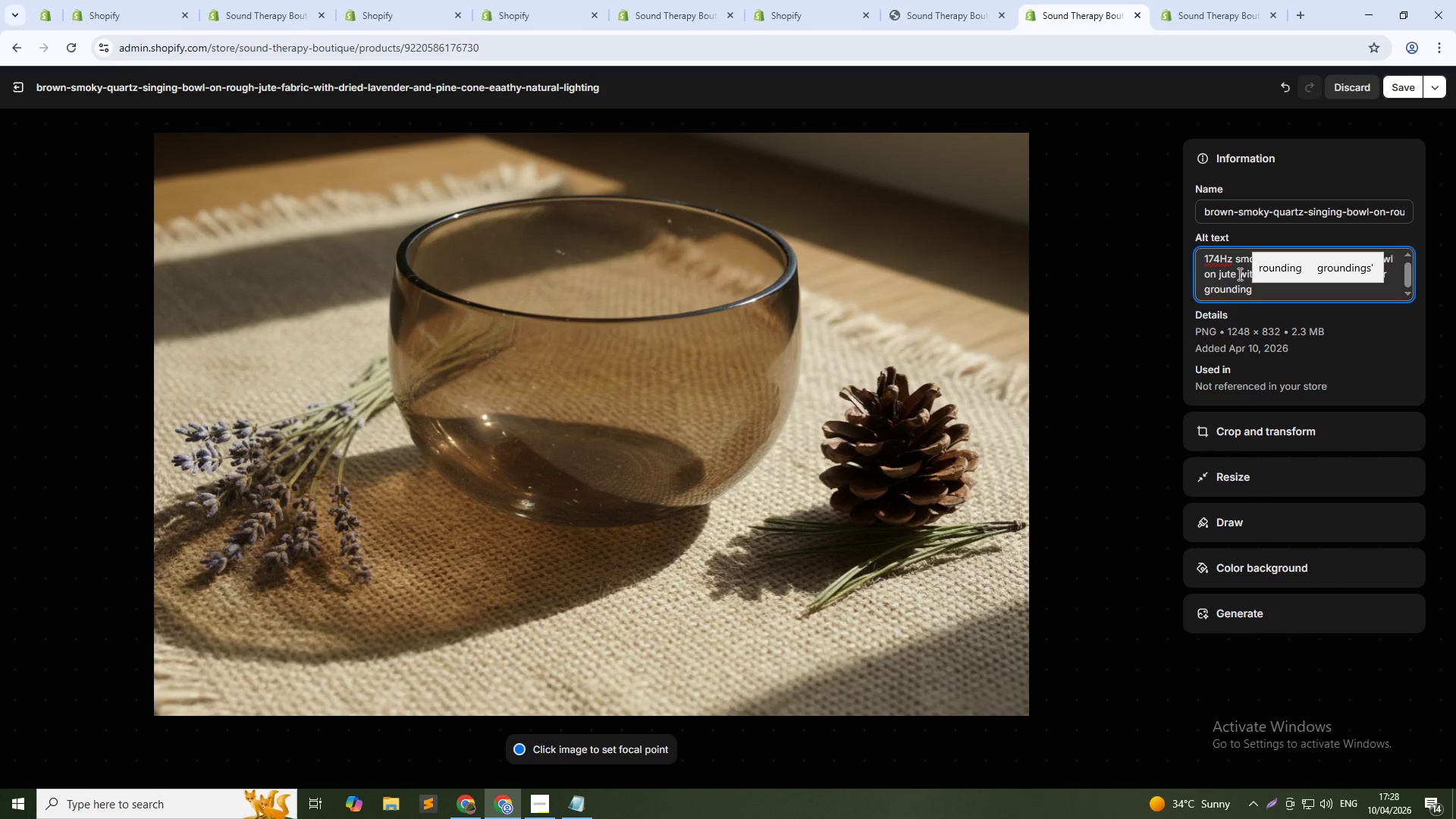 
key(ArrowRight)
 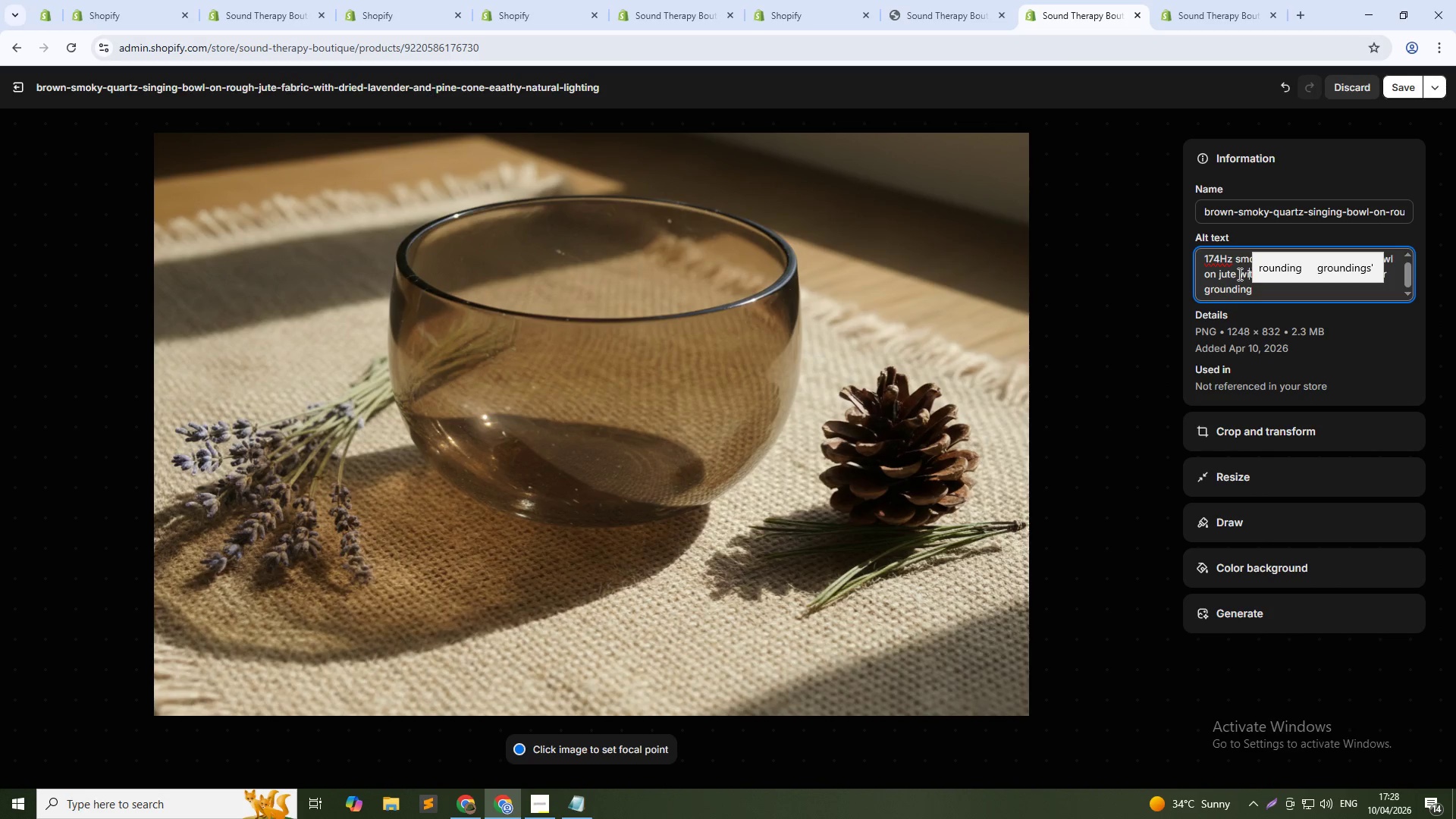 
key(ArrowRight)
 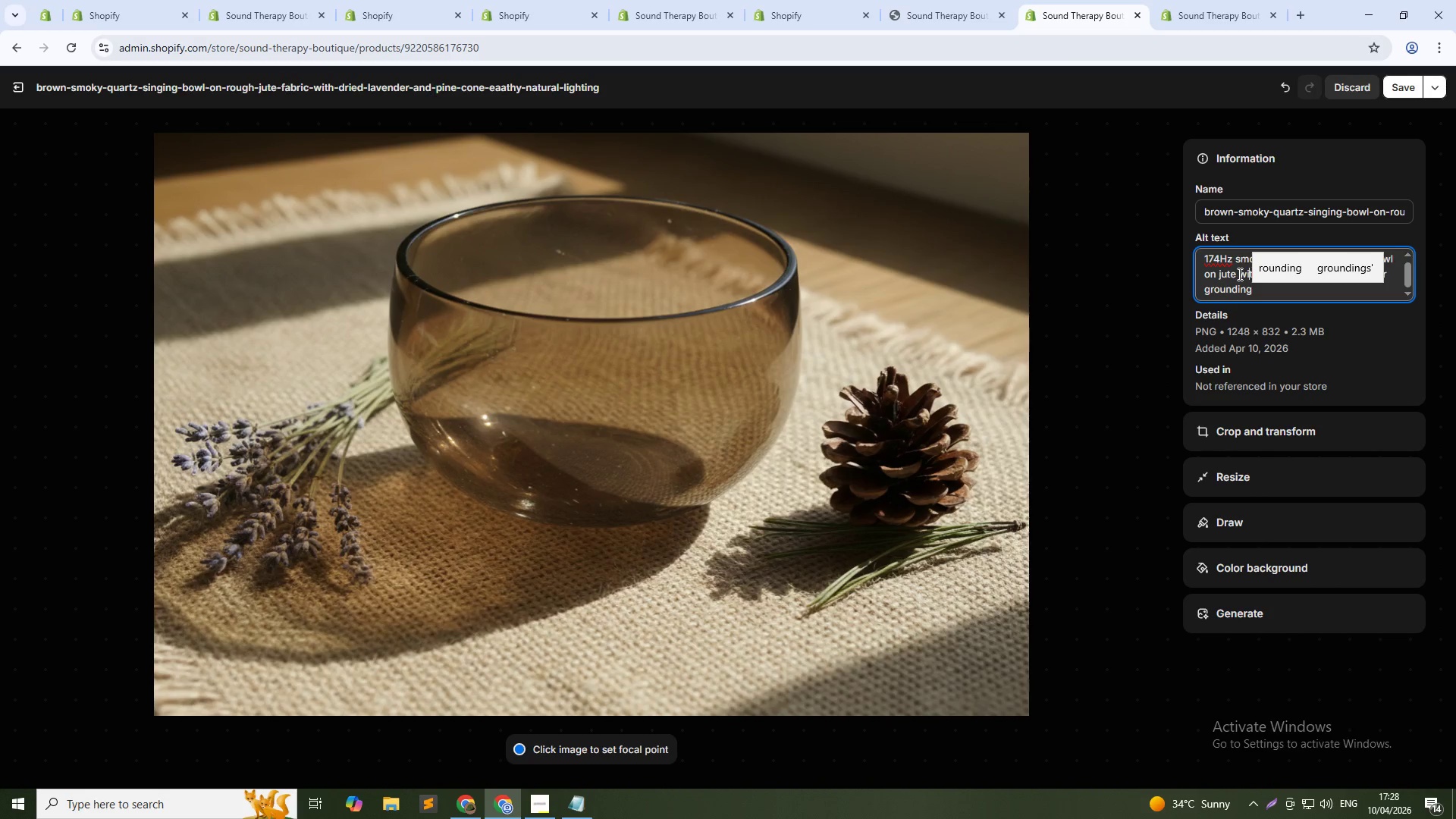 
key(ArrowRight)
 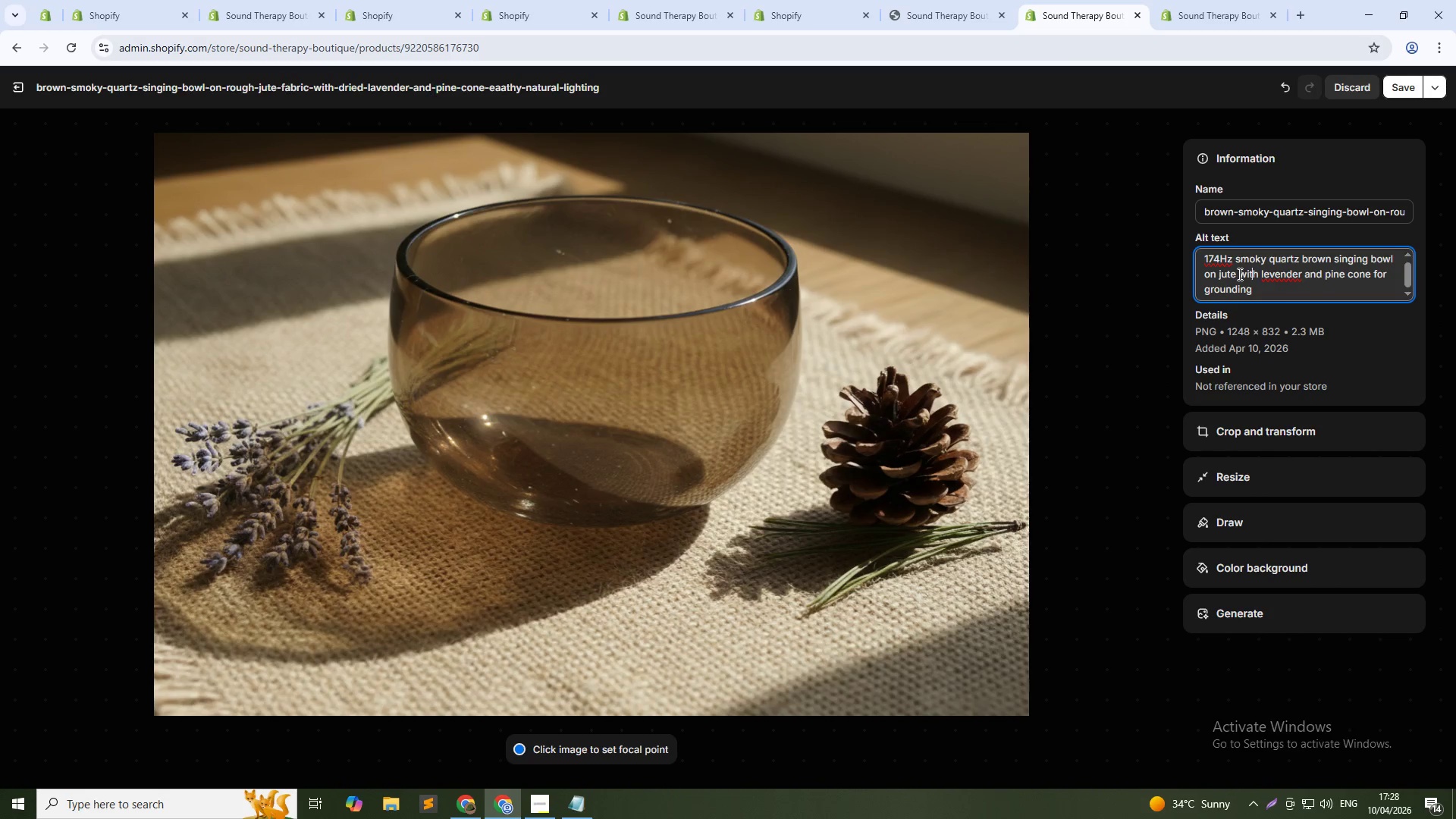 
key(ArrowRight)
 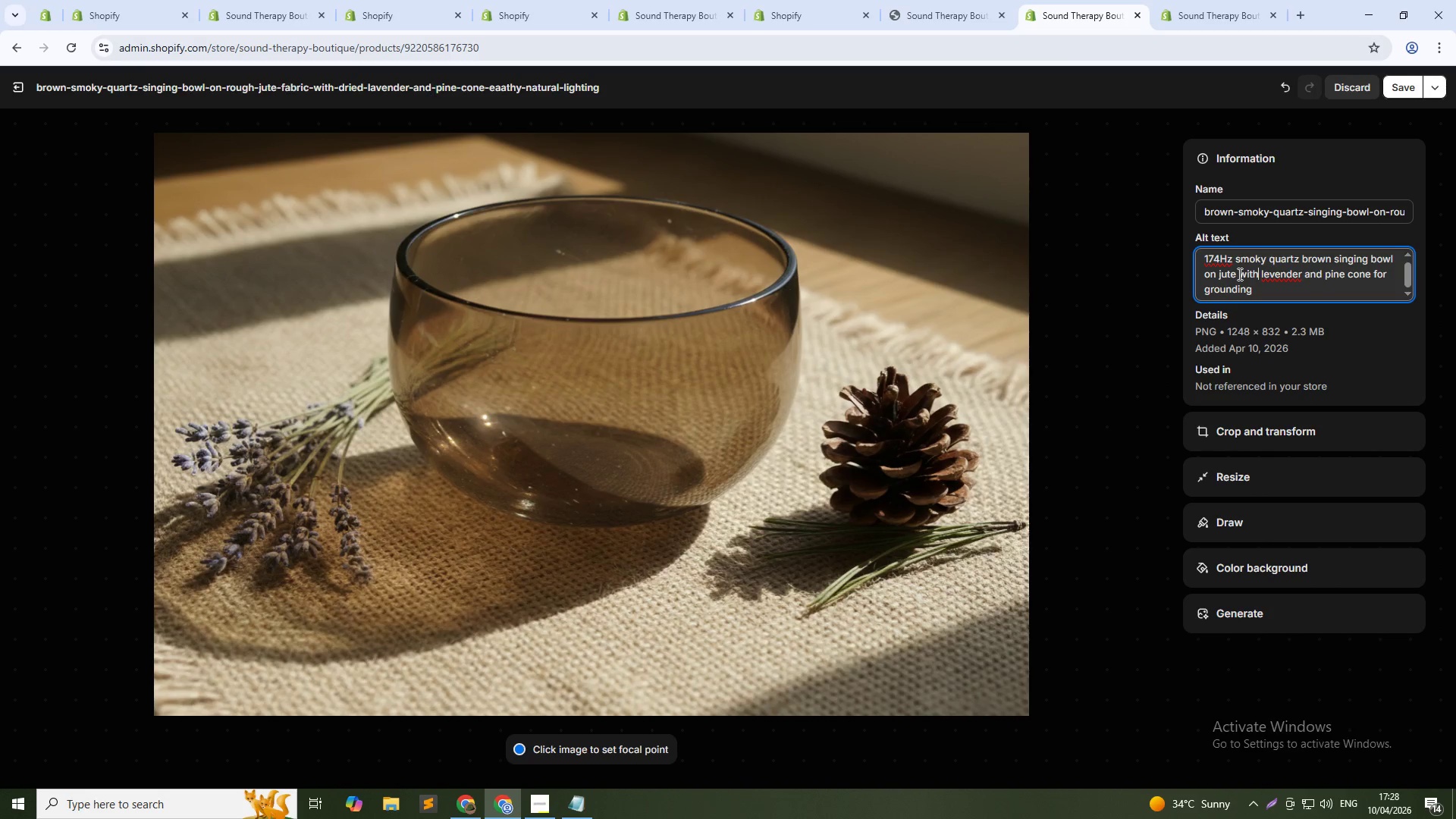 
key(ArrowRight)
 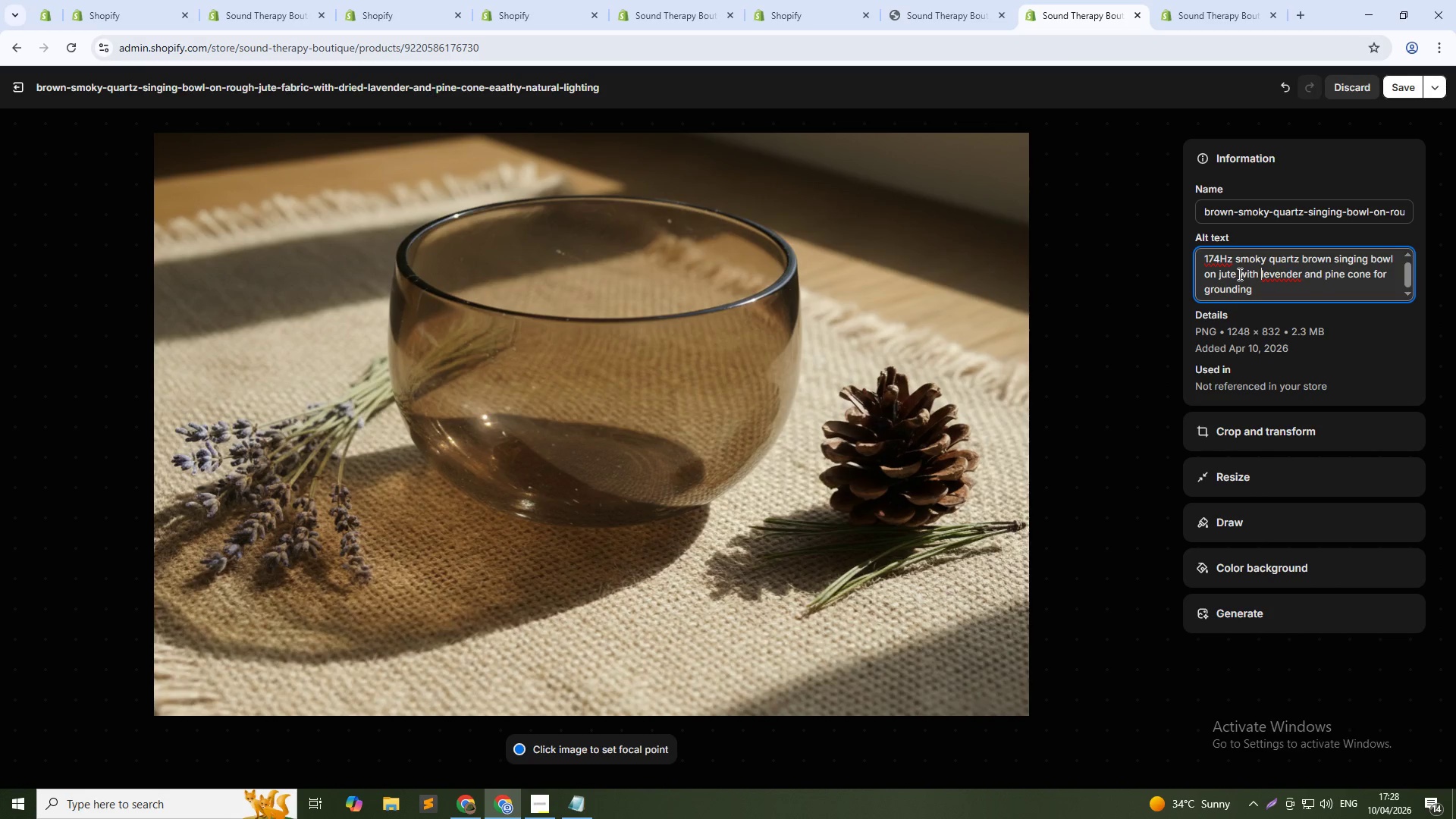 
key(ArrowRight)
 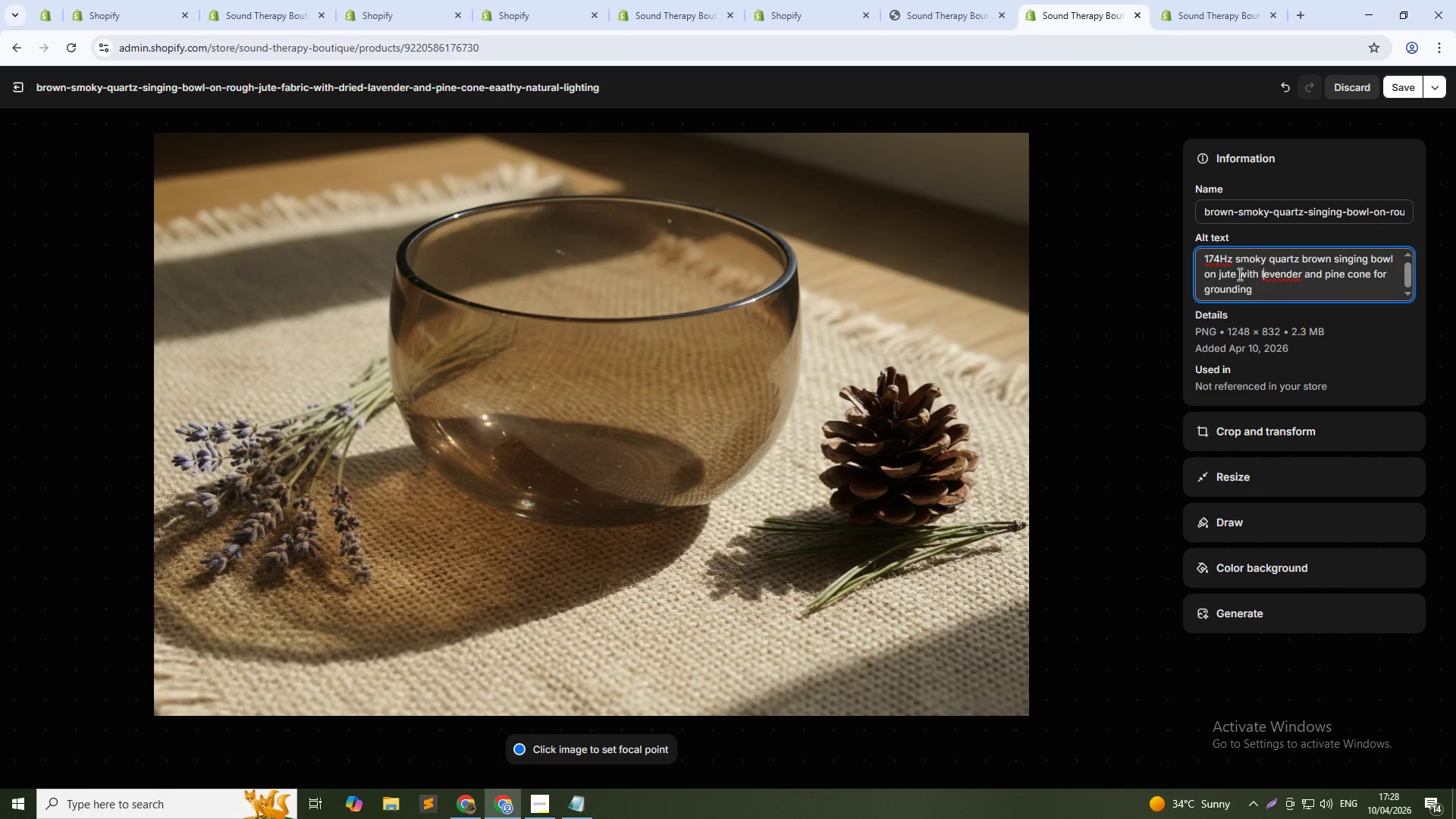 
key(ArrowRight)
 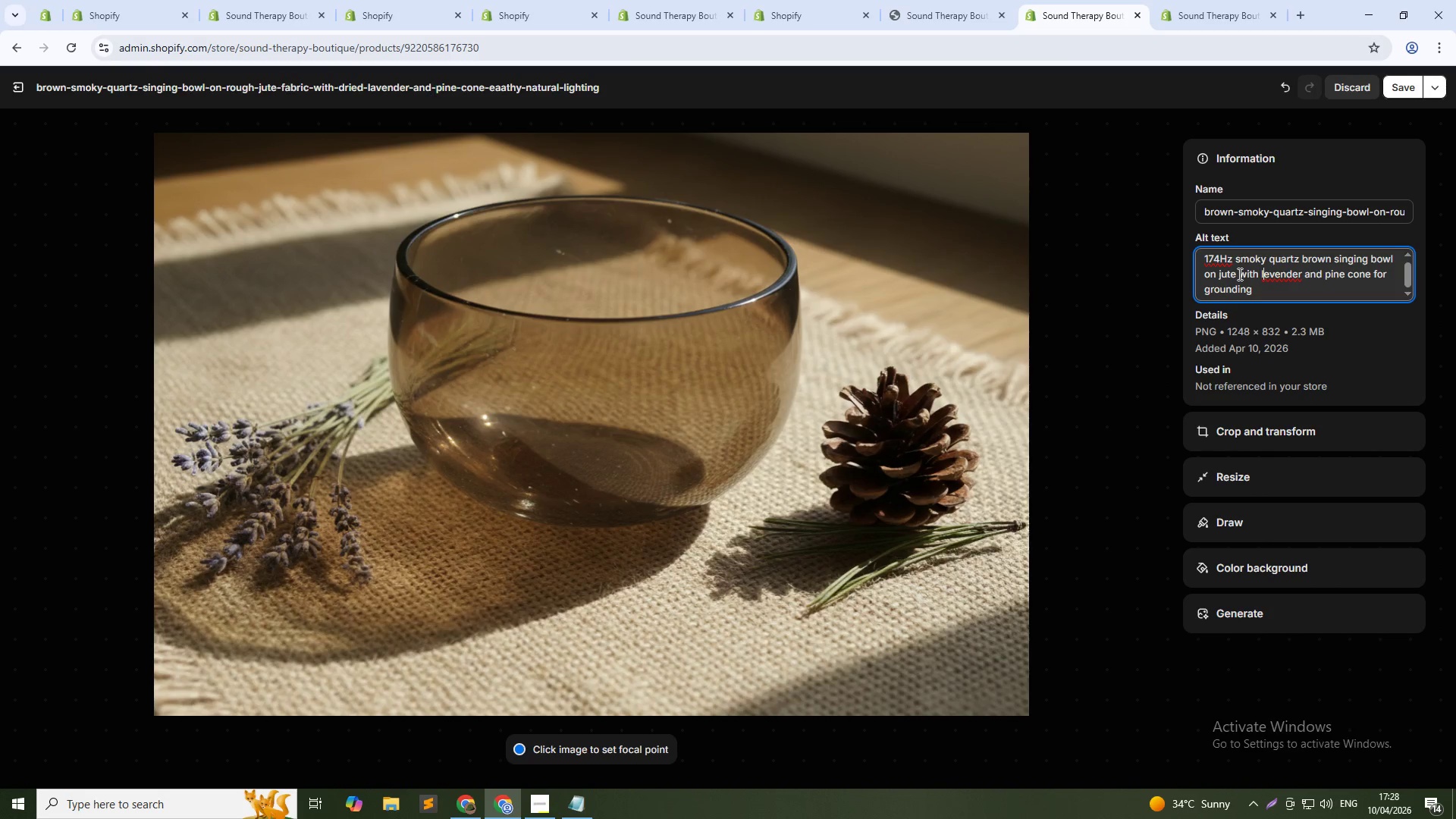 
key(ArrowRight)
 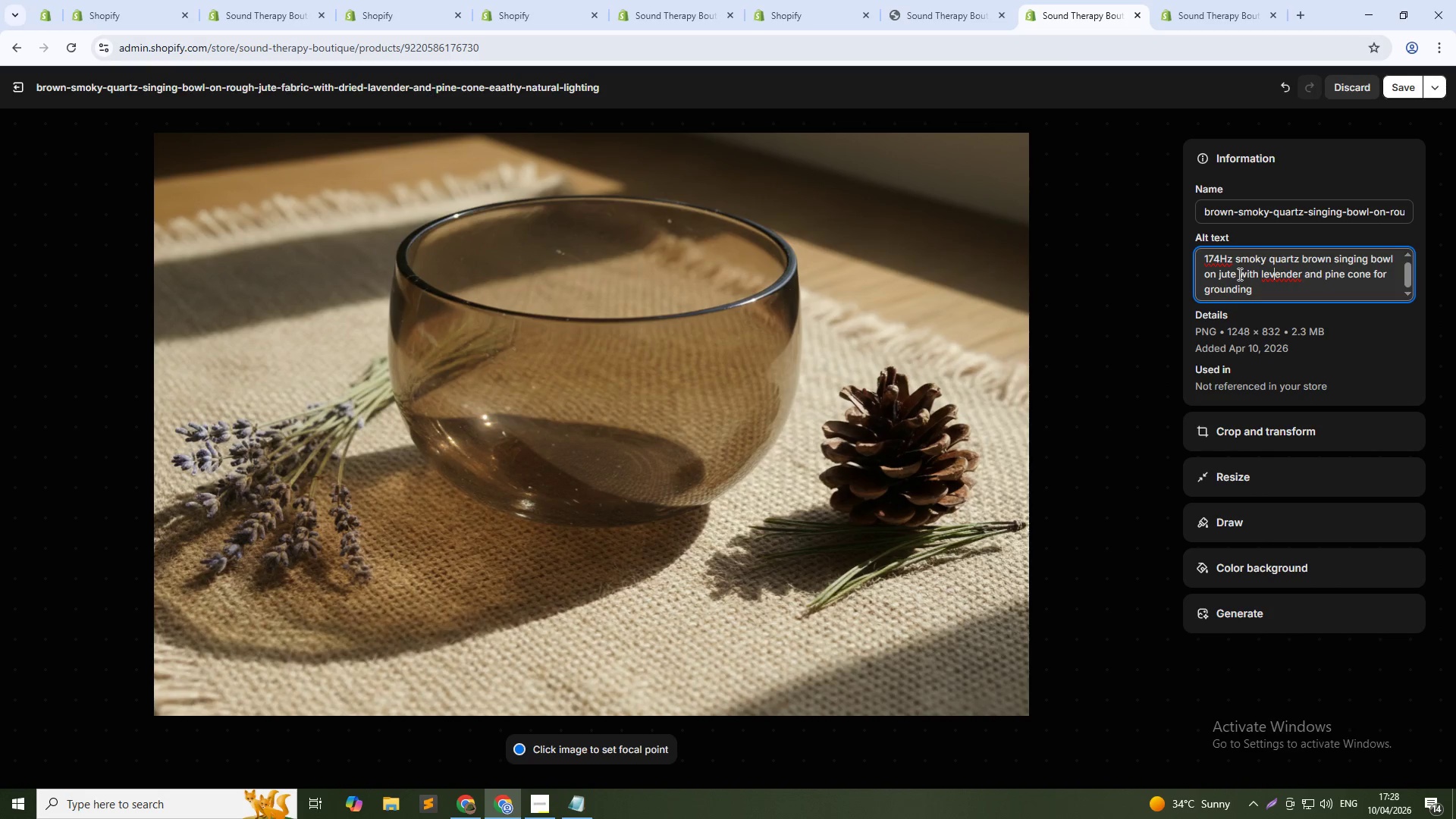 
key(ArrowRight)
 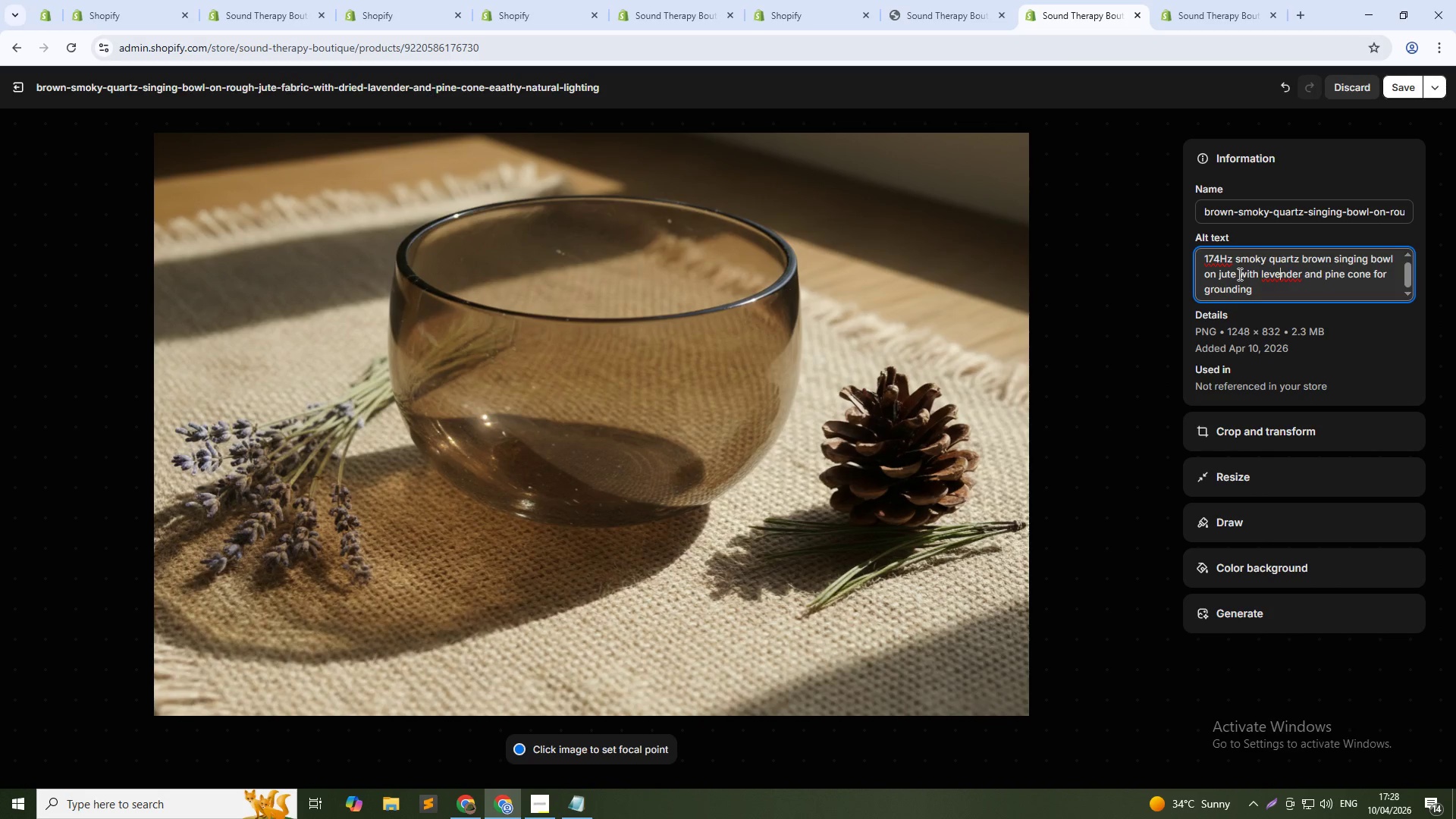 
key(ArrowRight)
 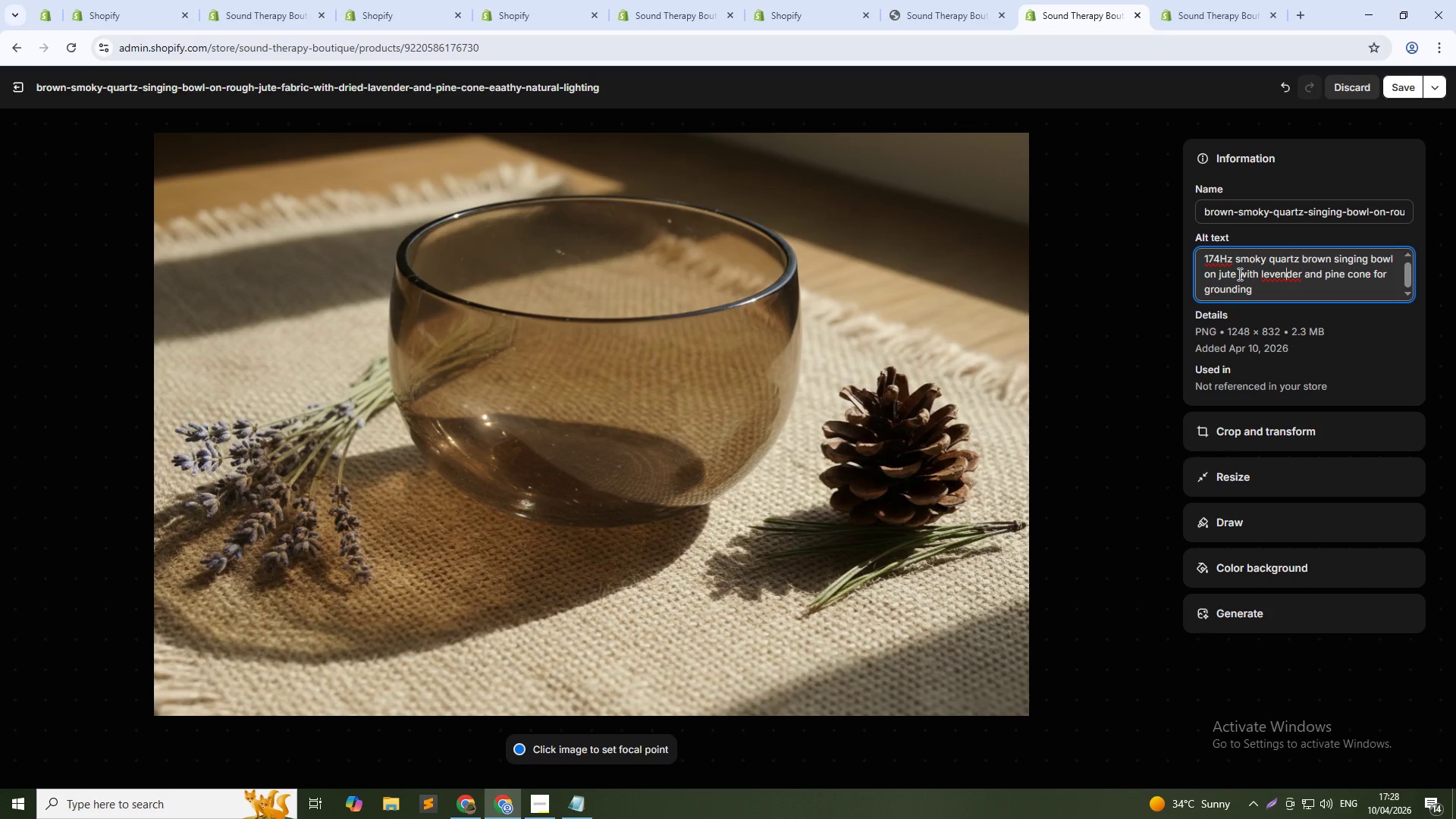 
key(ArrowLeft)
 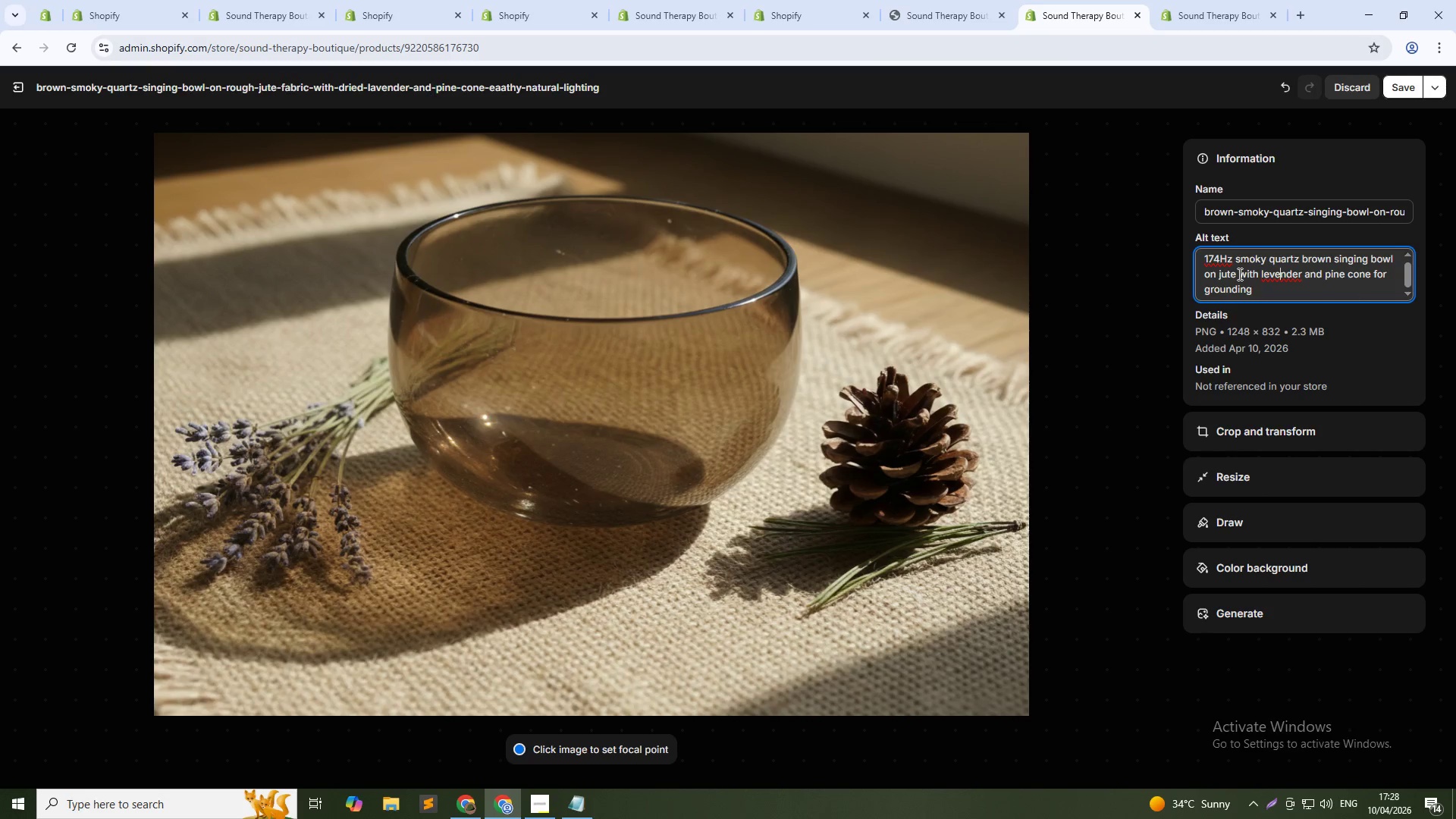 
key(ArrowLeft)
 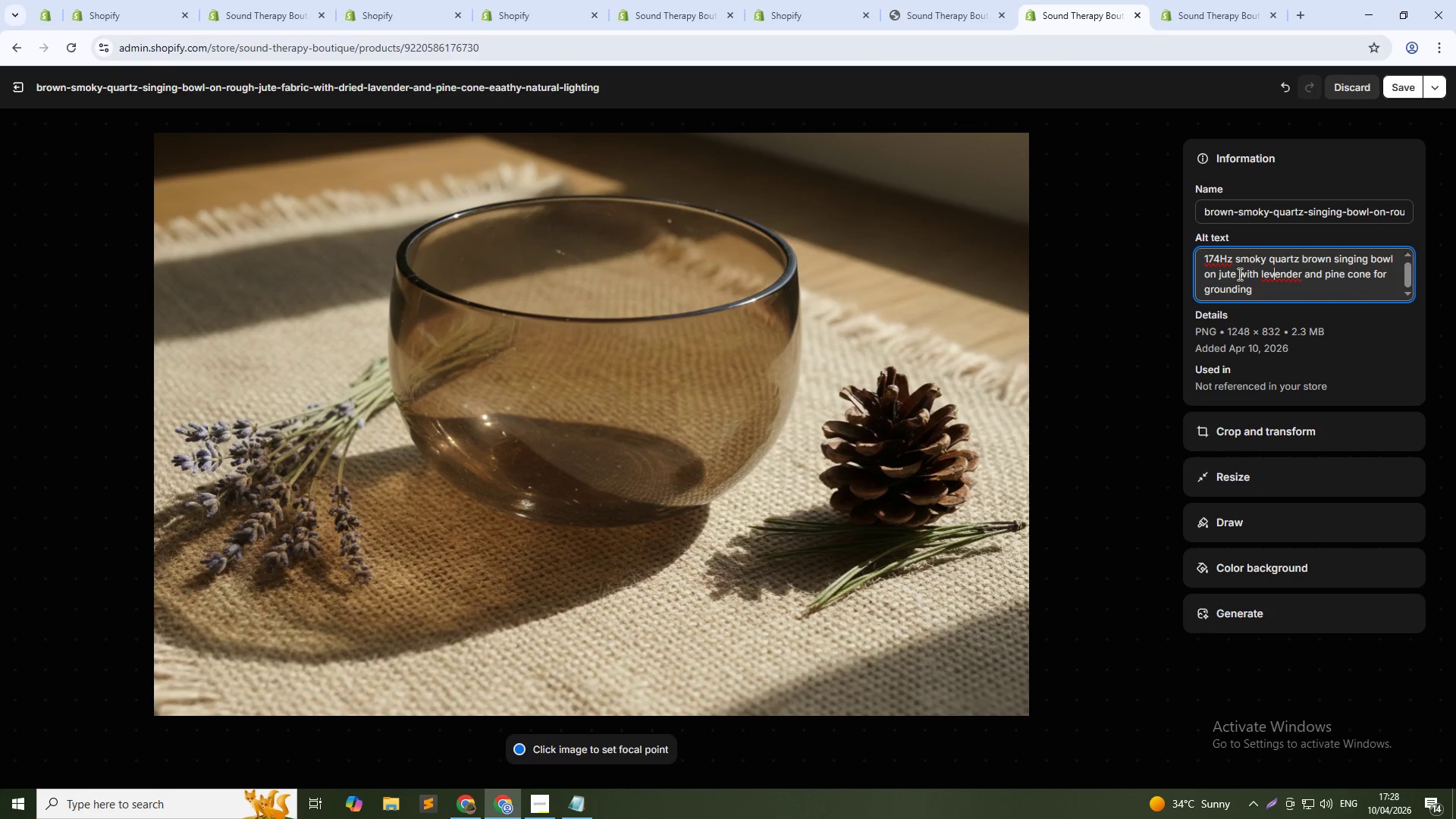 
key(ArrowLeft)
 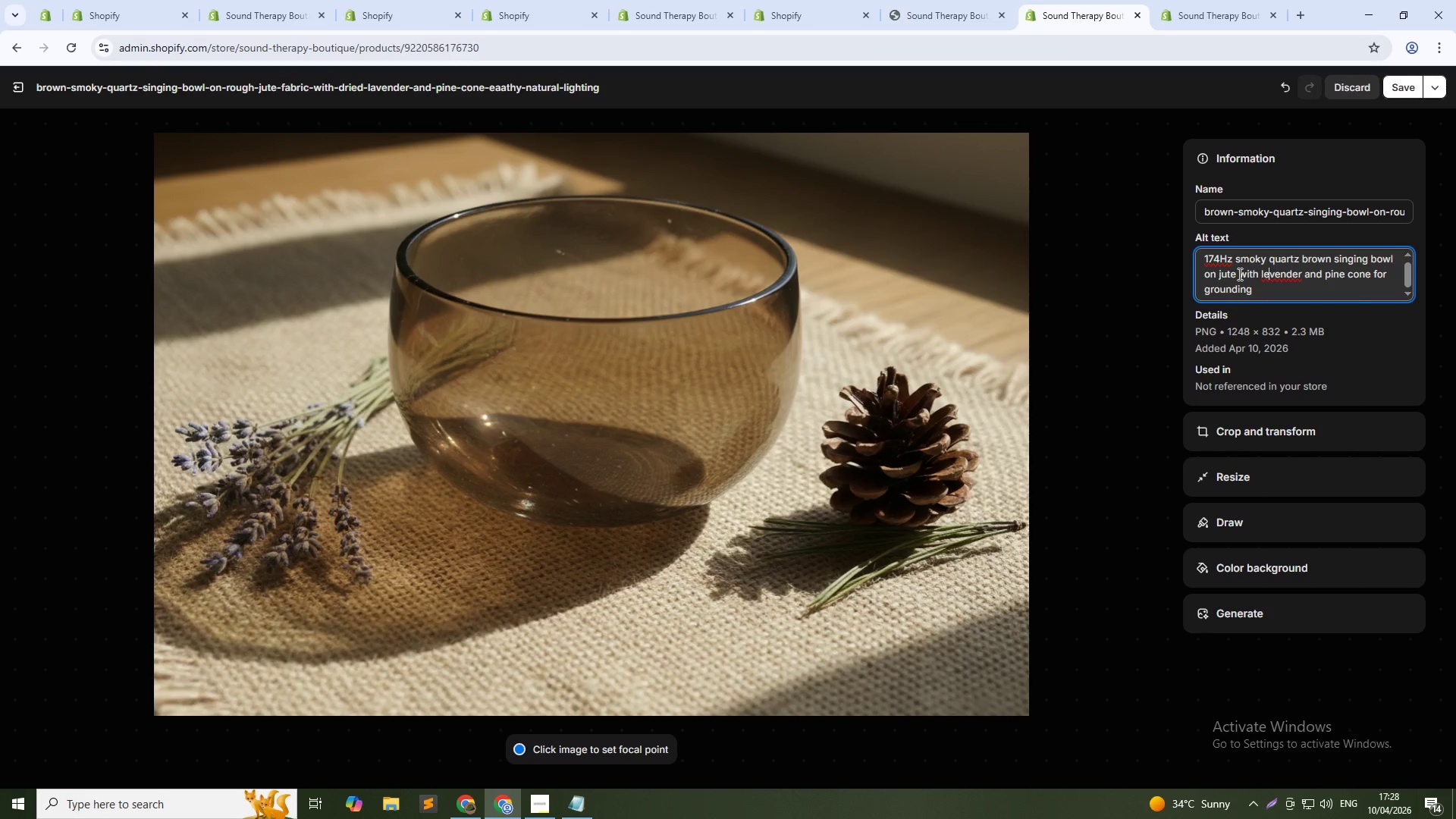 
key(Backspace)
 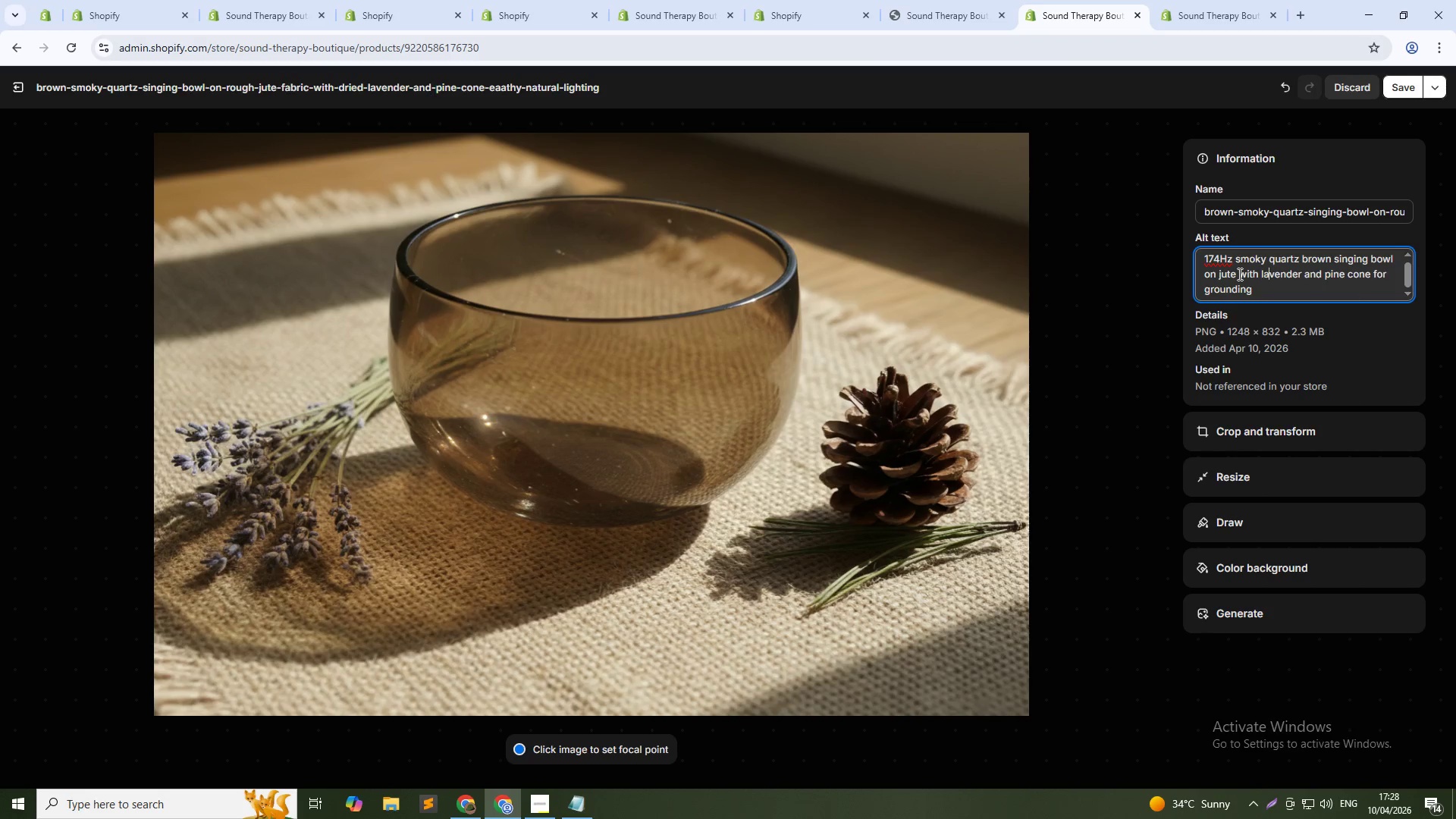 
key(A)
 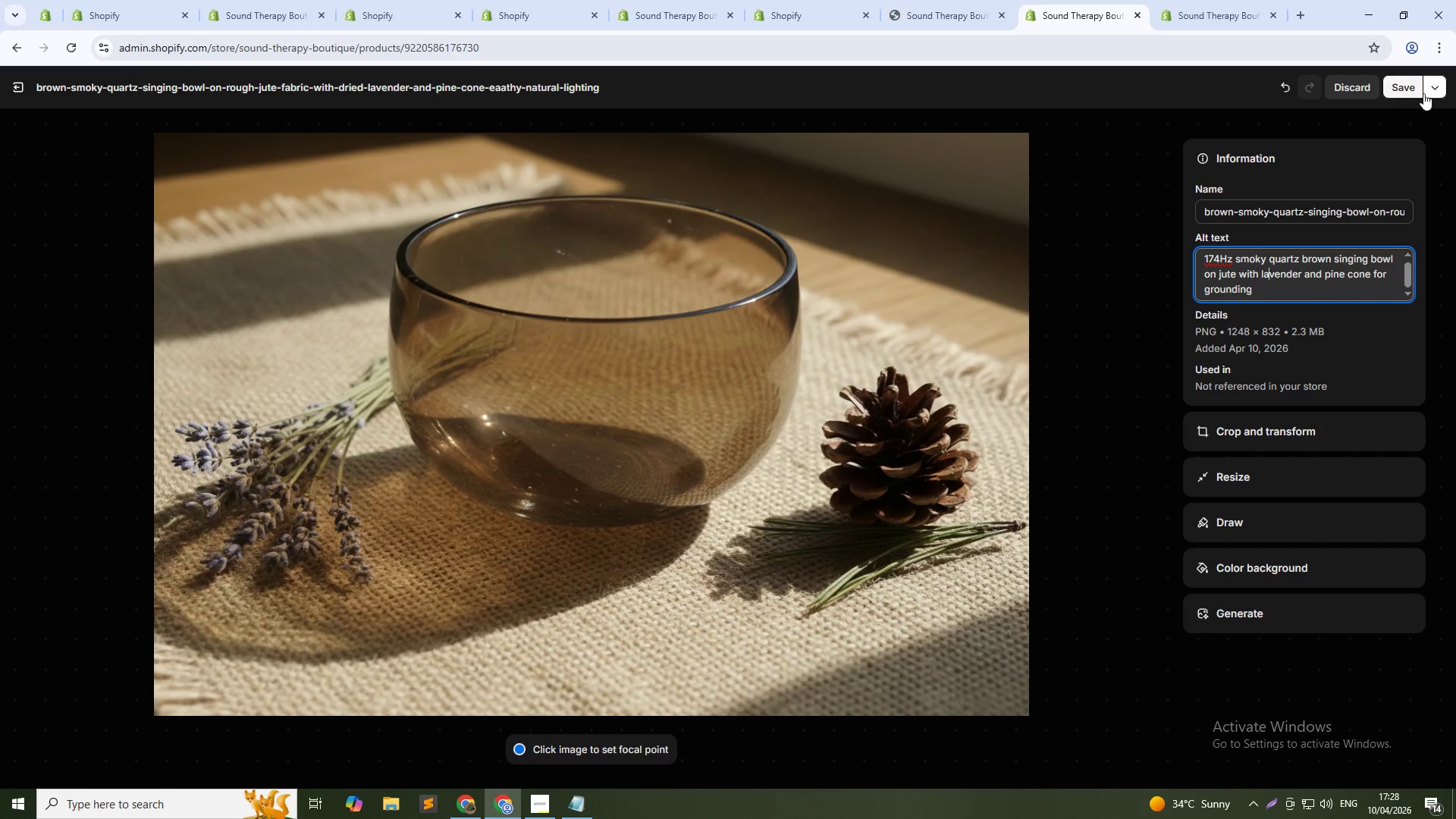 
left_click([1410, 90])
 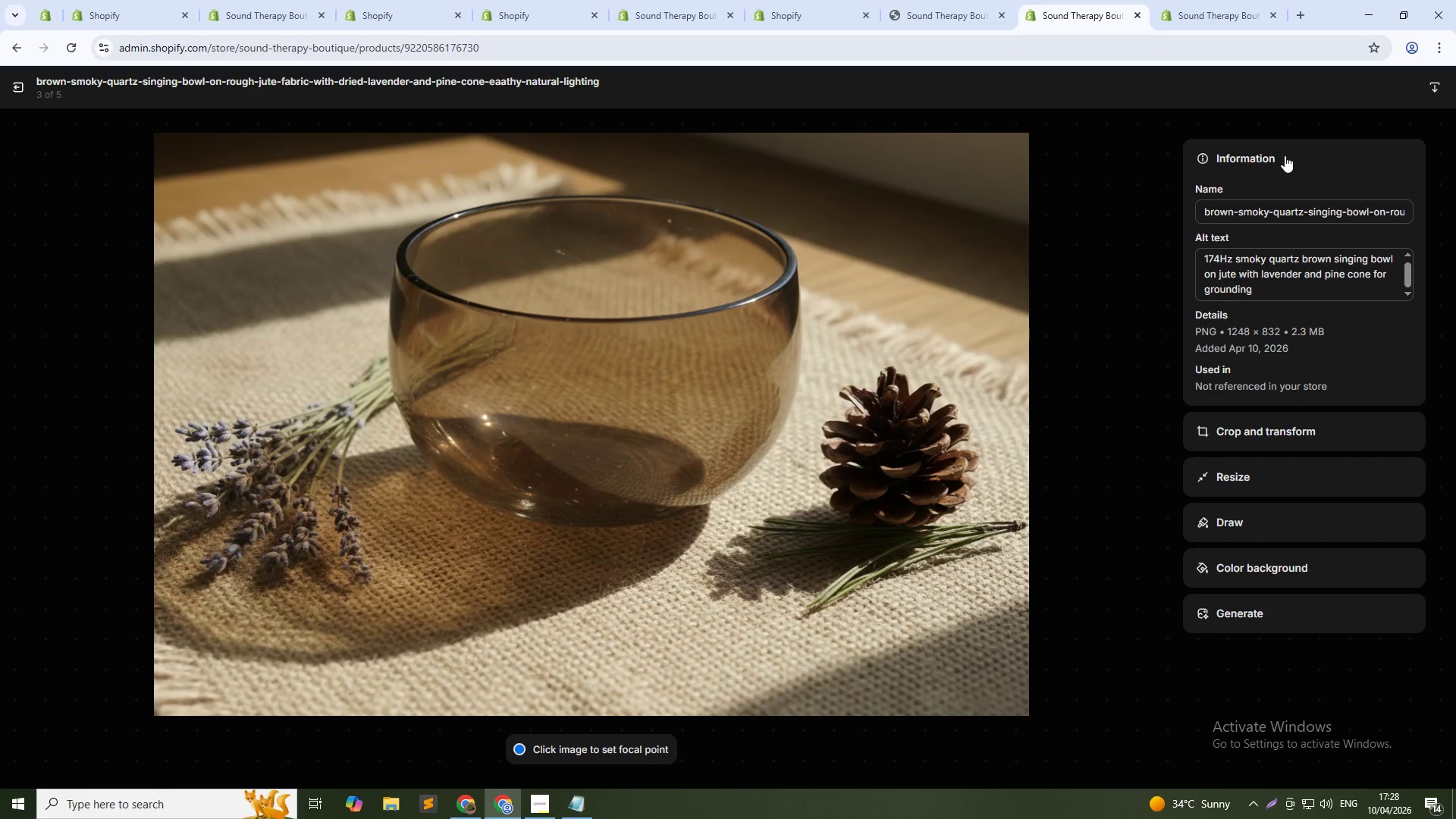 
key(Alt+Tab)
 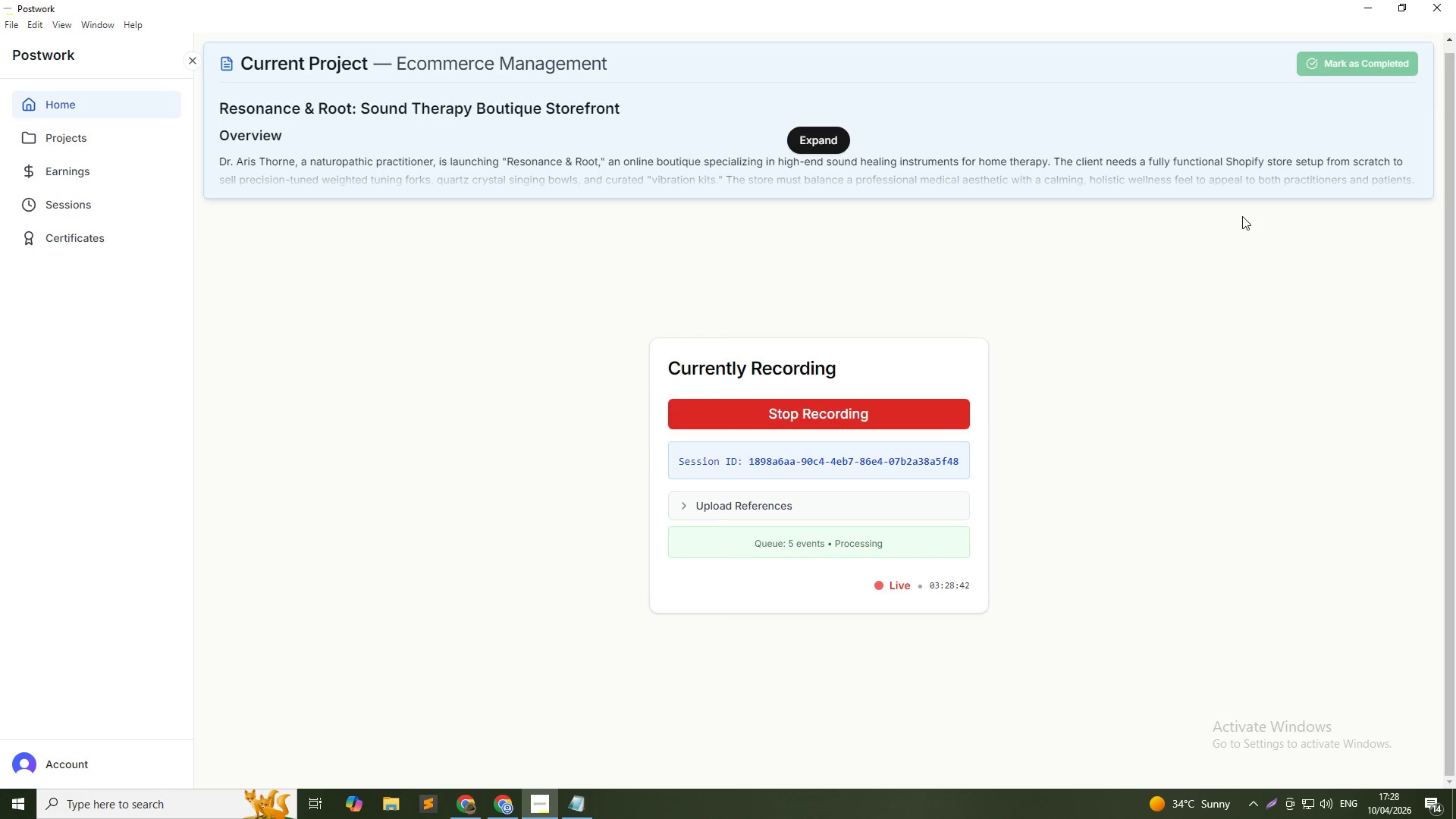 
key(Alt+AltLeft)